 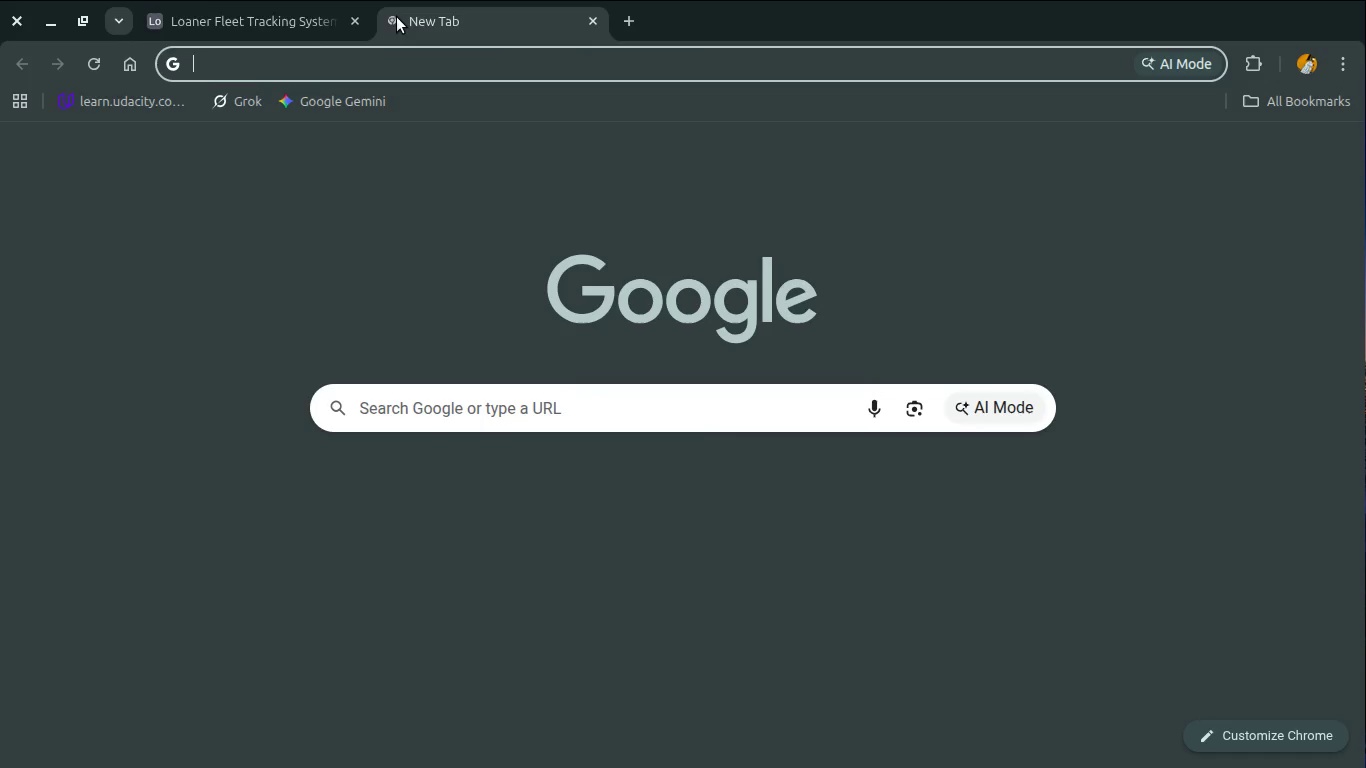 
left_click([1153, 65])
 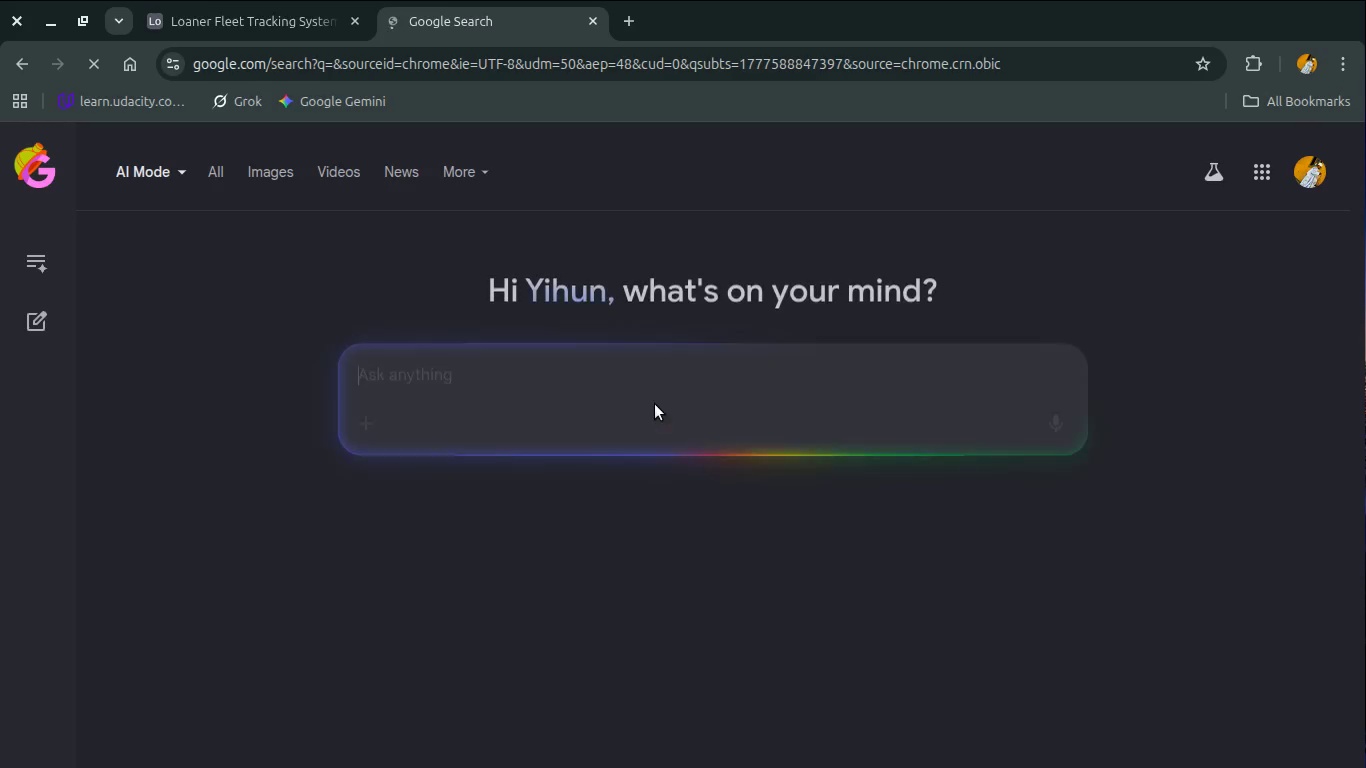 
key(Control+V)
 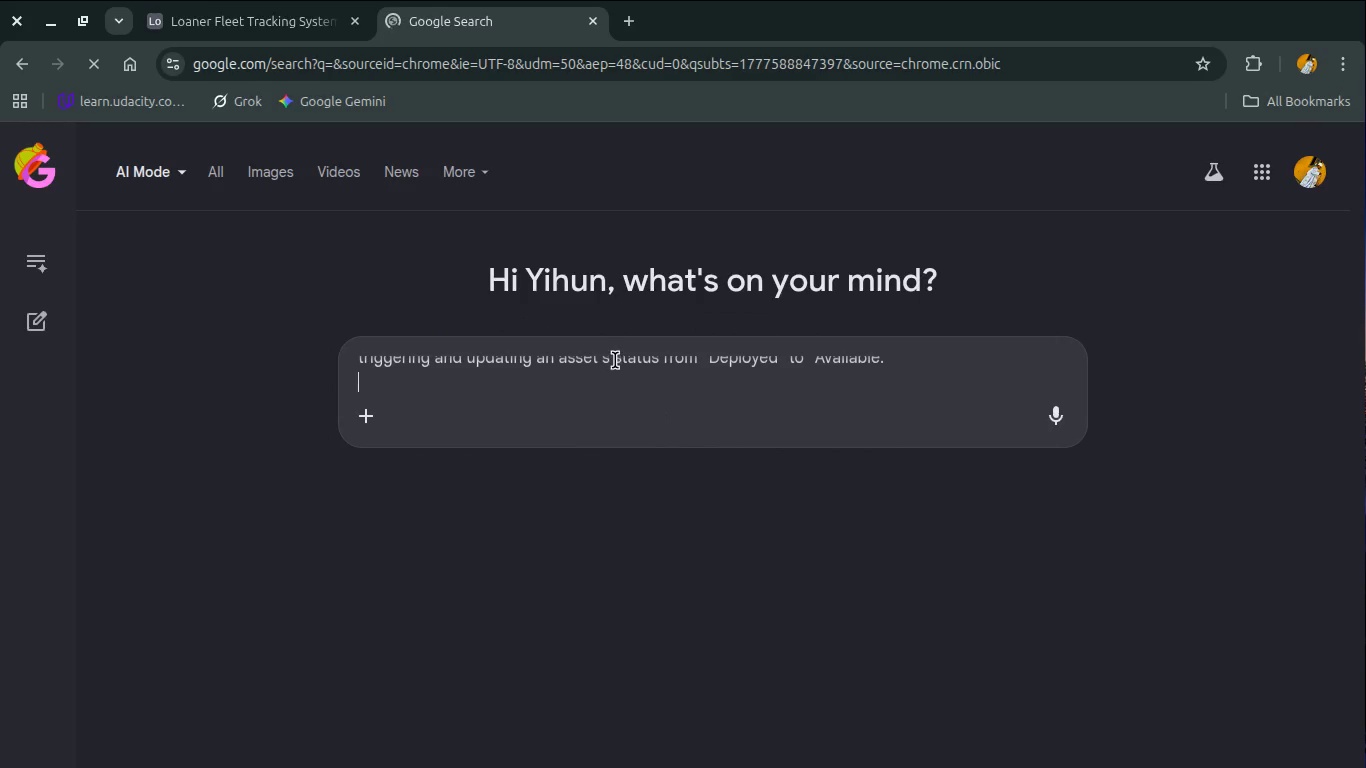 
scroll: coordinate [607, 379], scroll_direction: up, amount: 7.0
 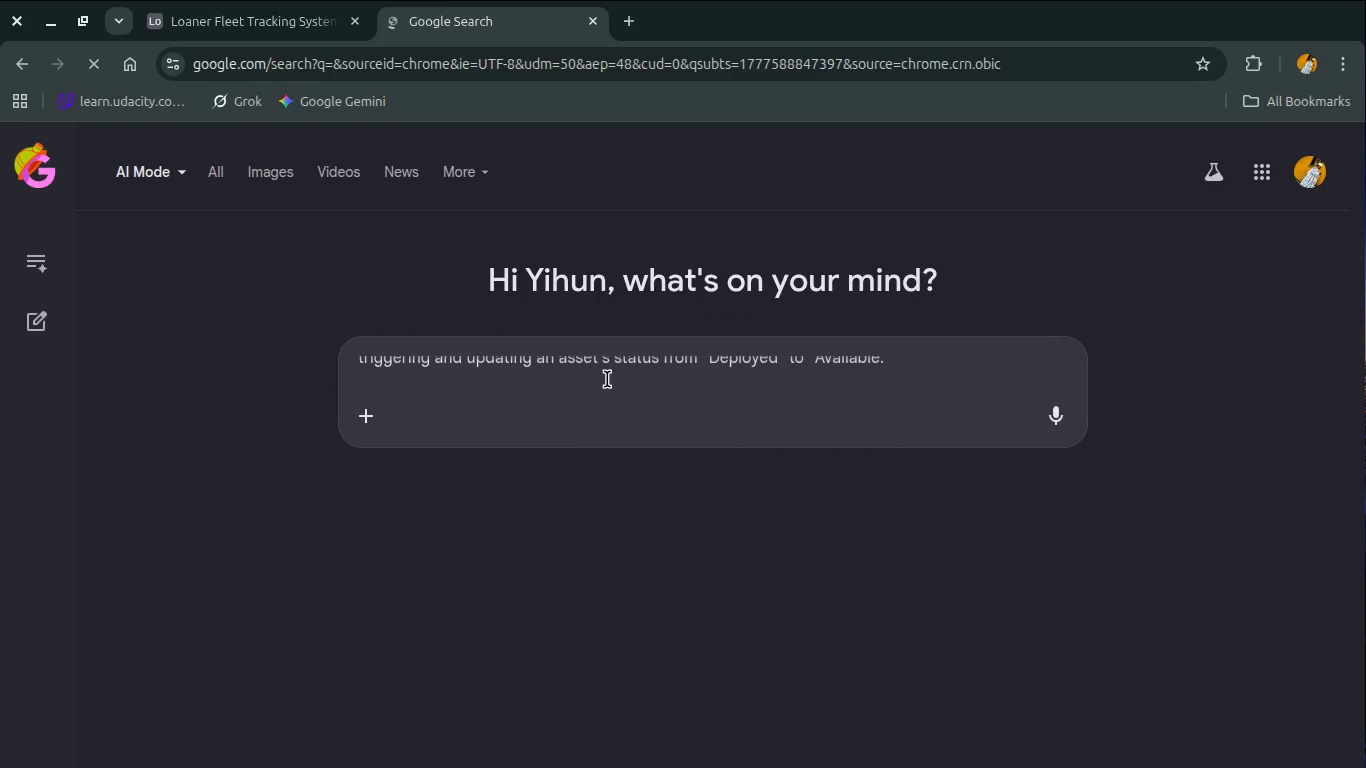 
left_click([607, 379])
 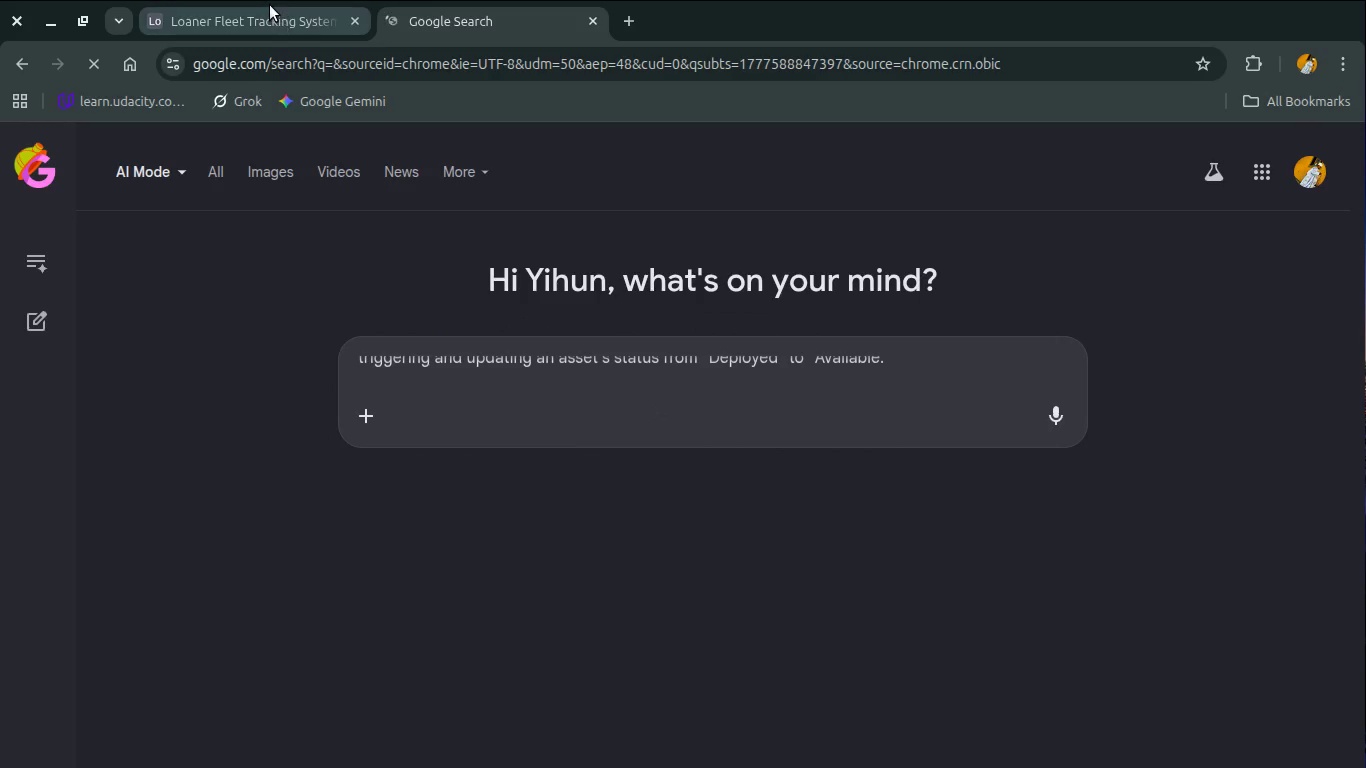 
left_click([270, 5])
 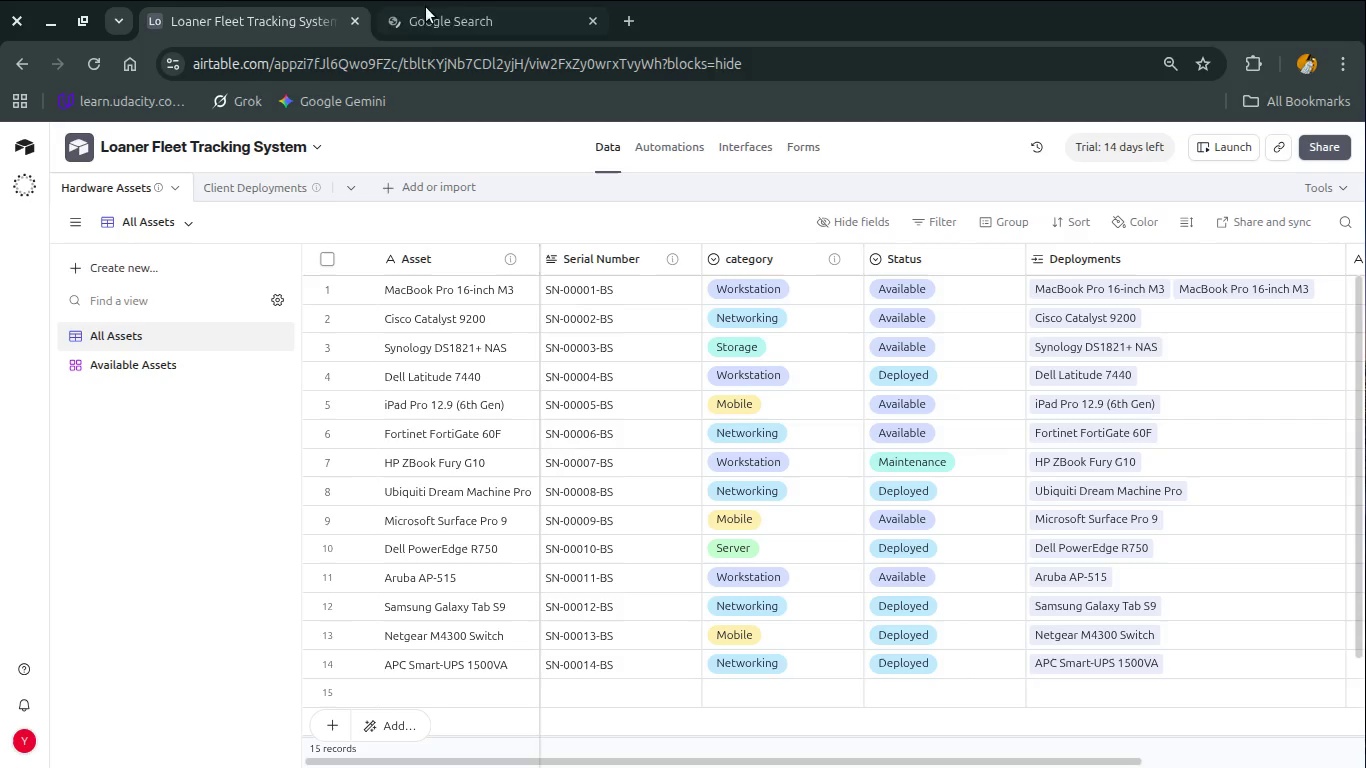 
left_click([474, 18])
 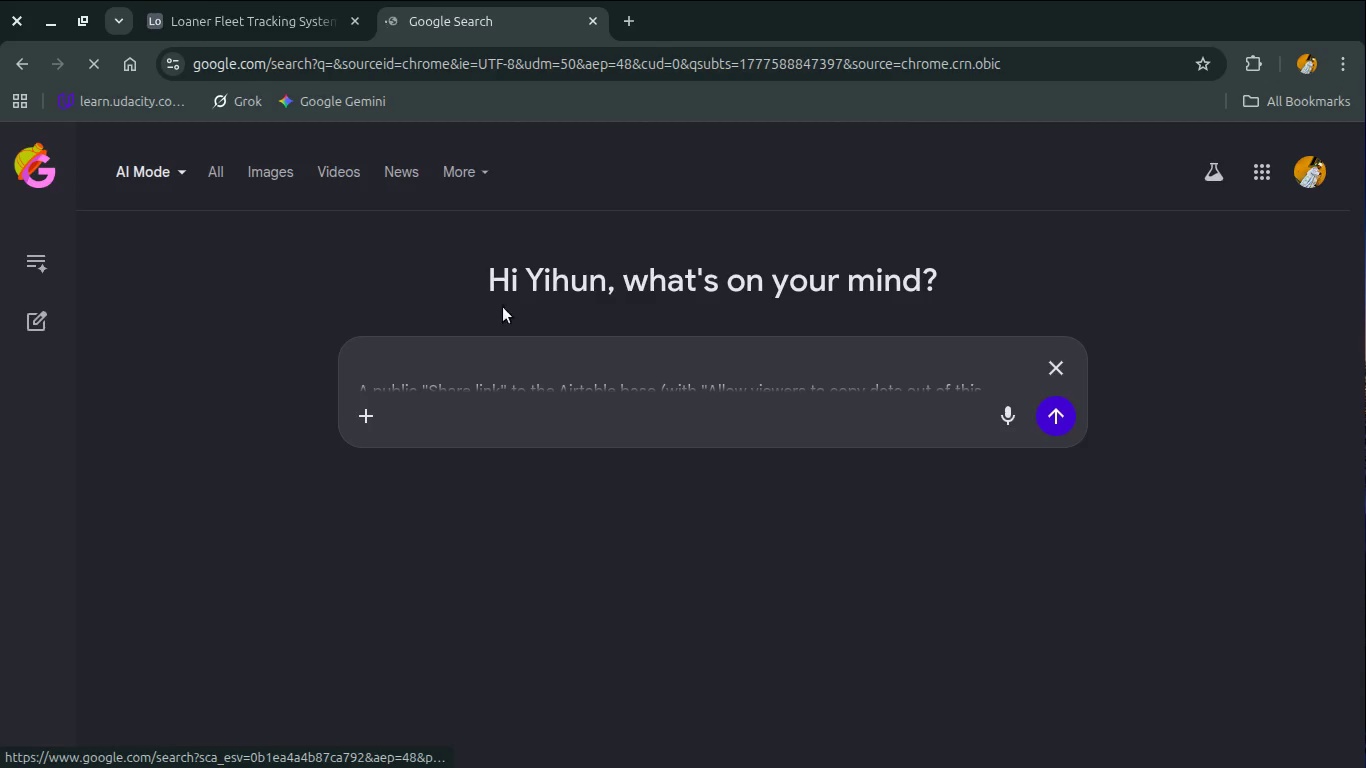 
left_click([586, 389])
 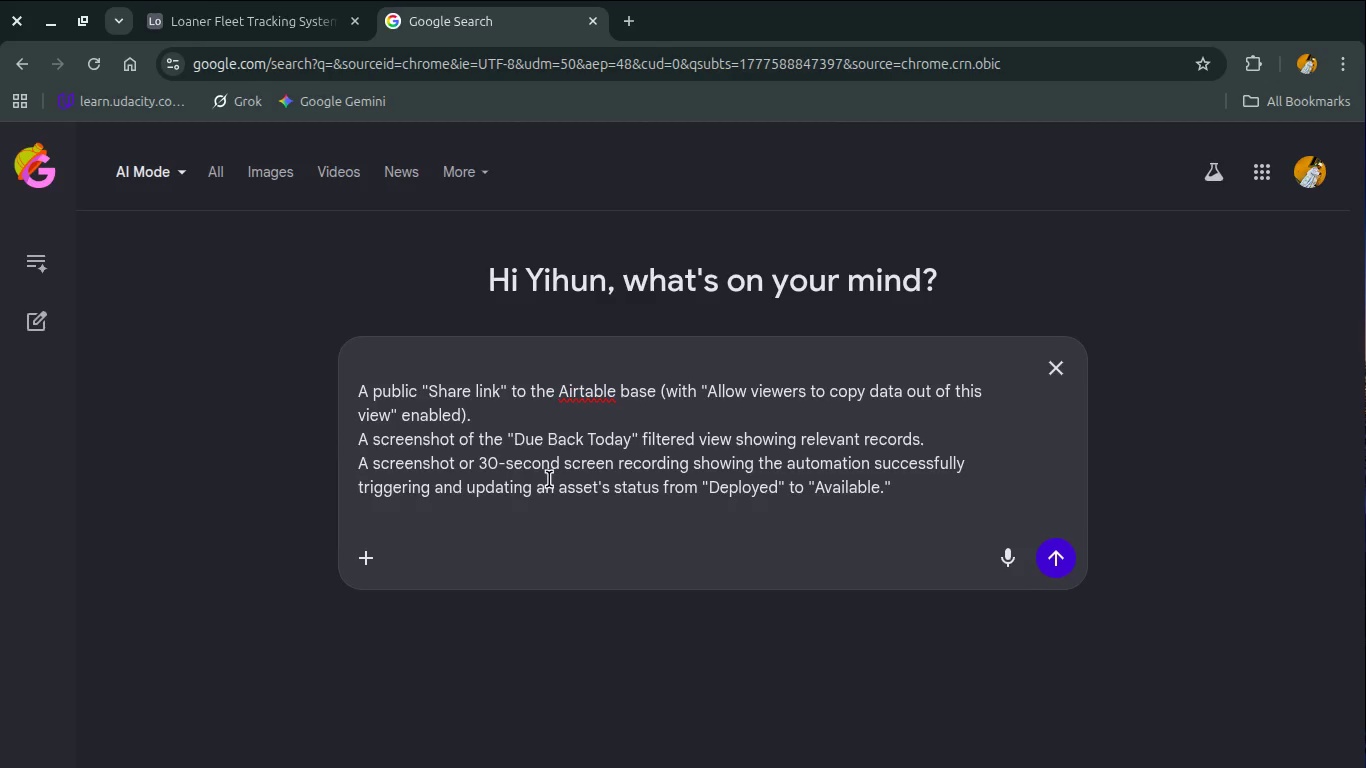 
wait(7.68)
 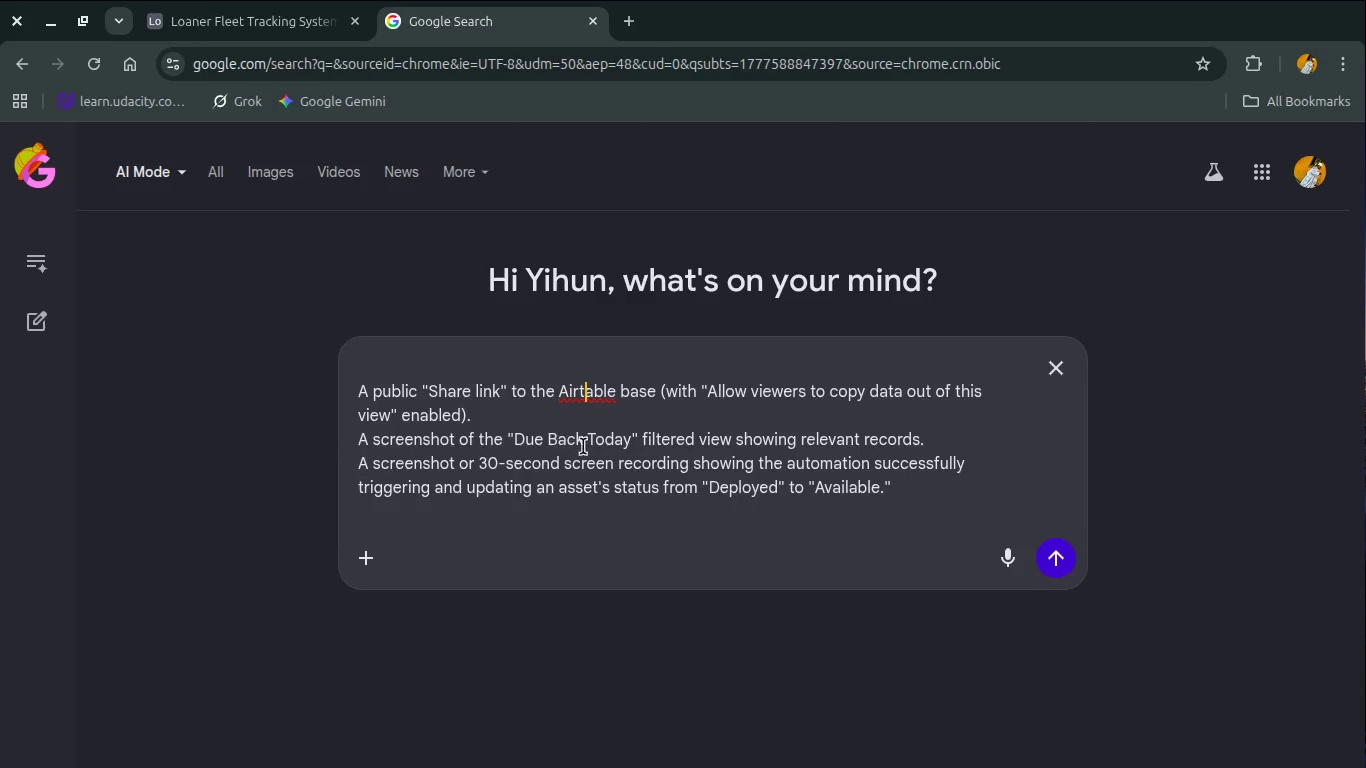 
left_click([719, 401])
 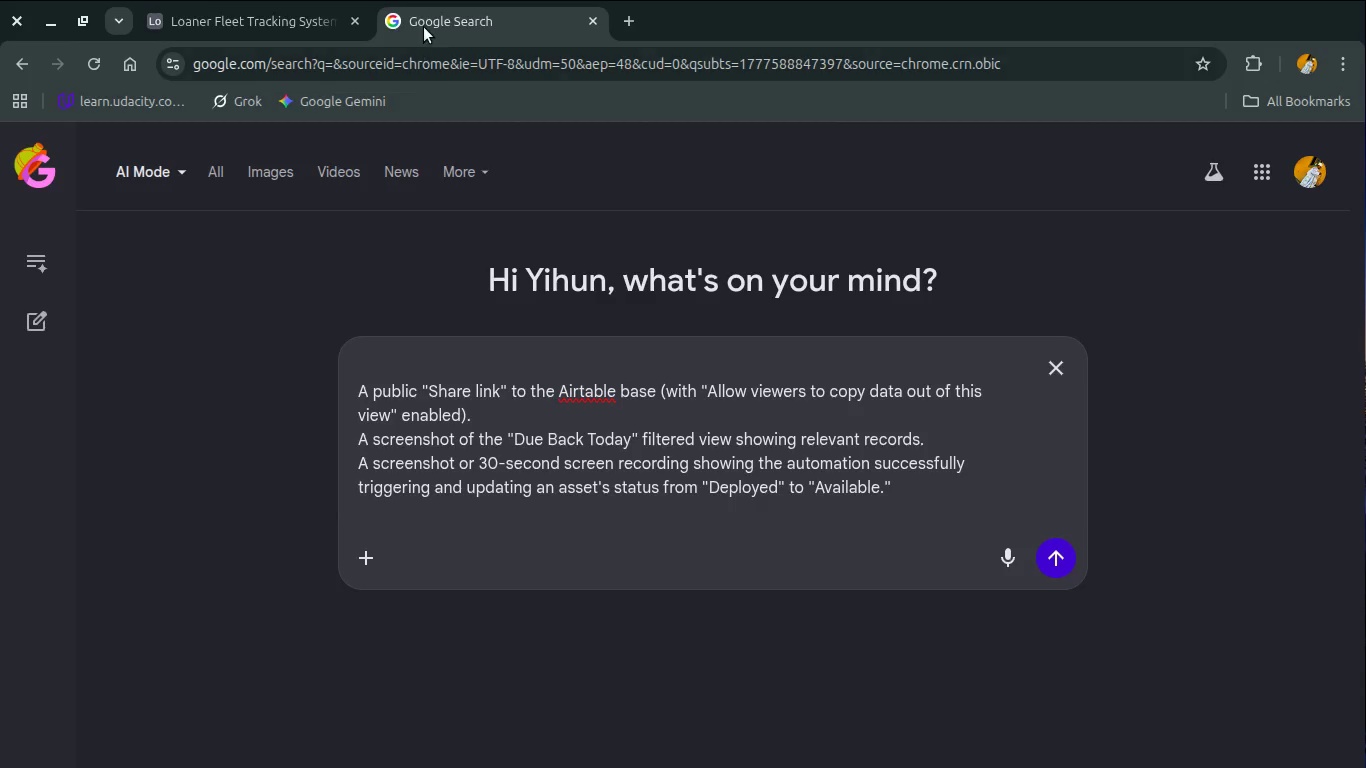 
wait(5.0)
 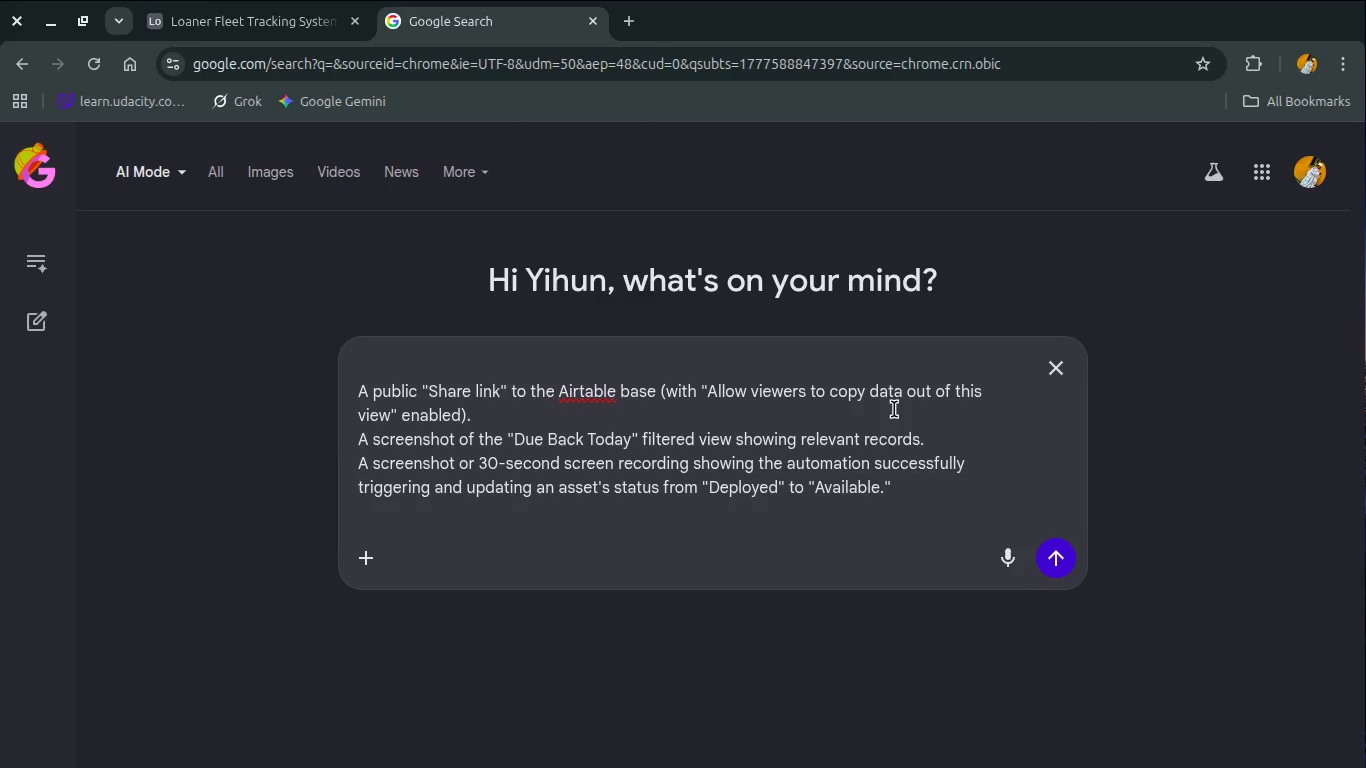 
left_click([286, 18])
 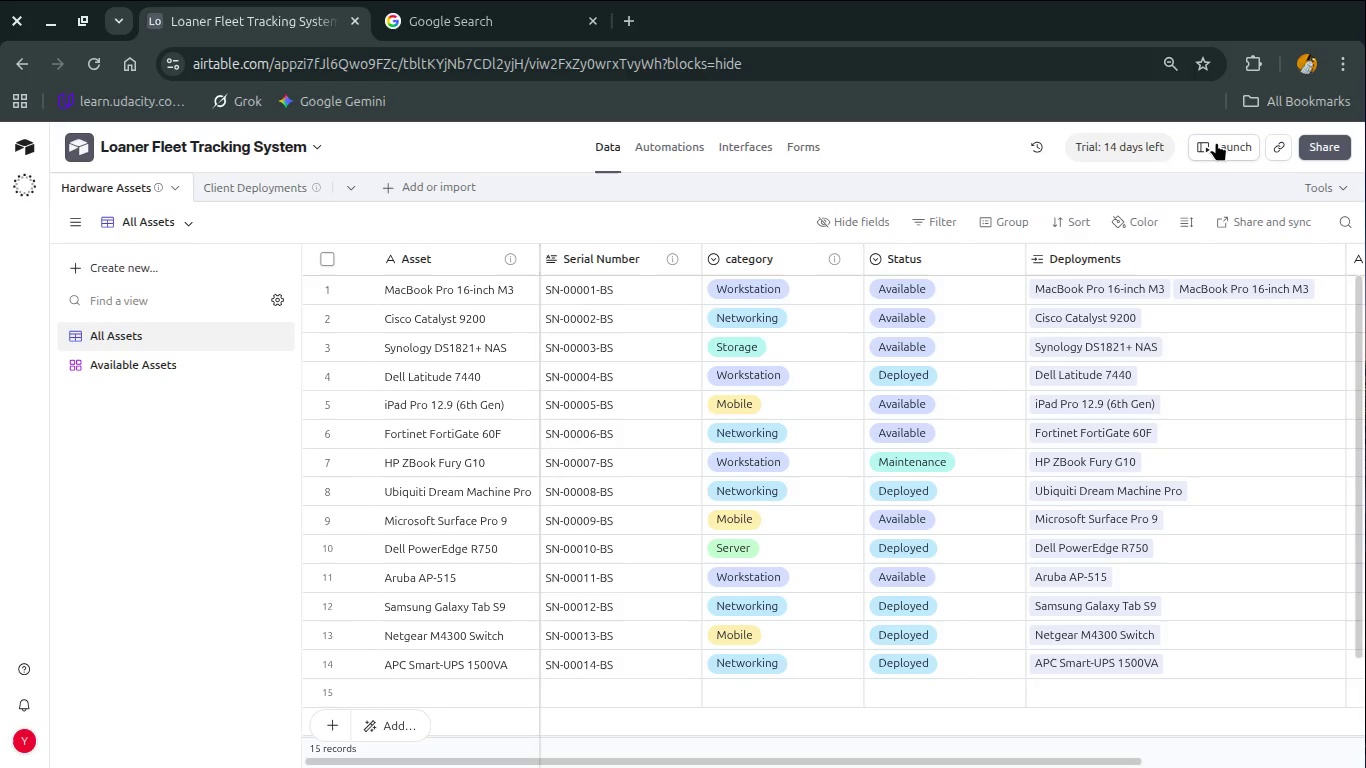 
left_click([1283, 149])
 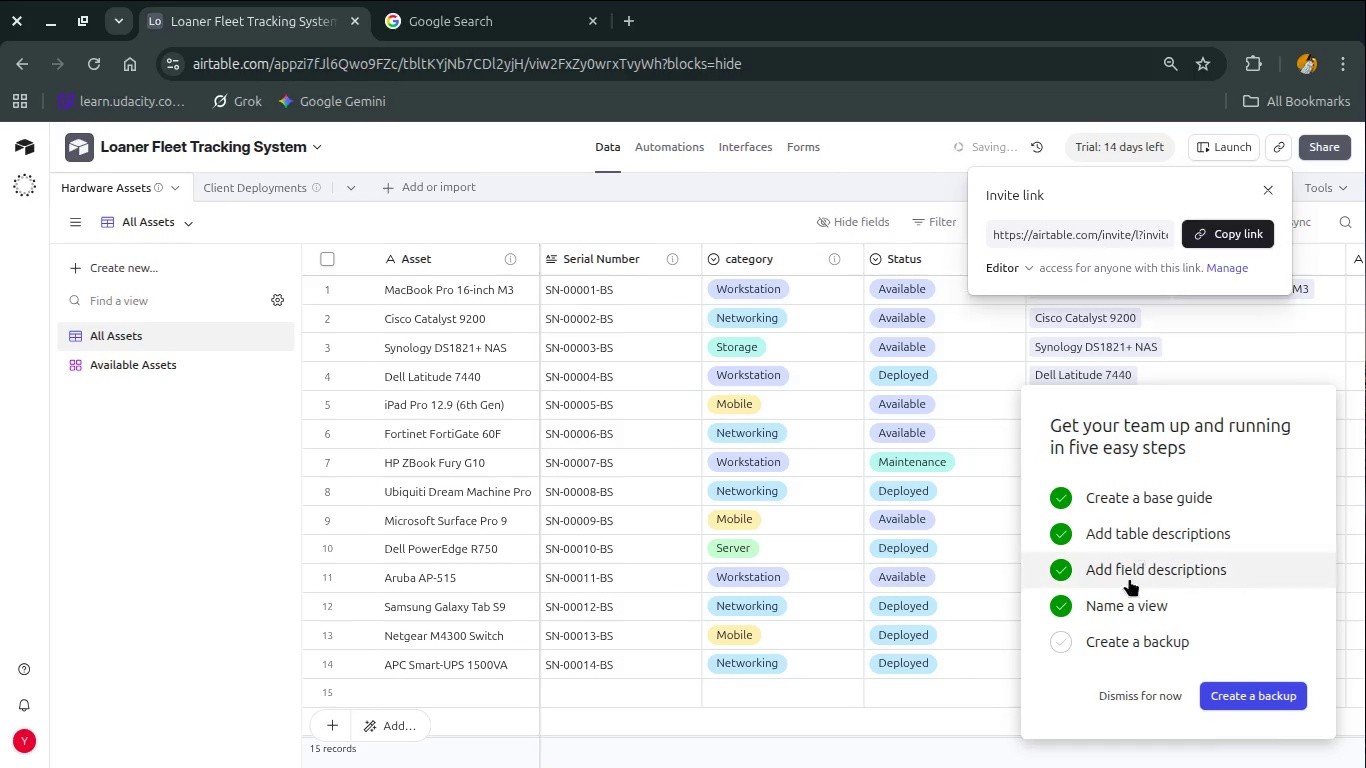 
left_click([1076, 638])
 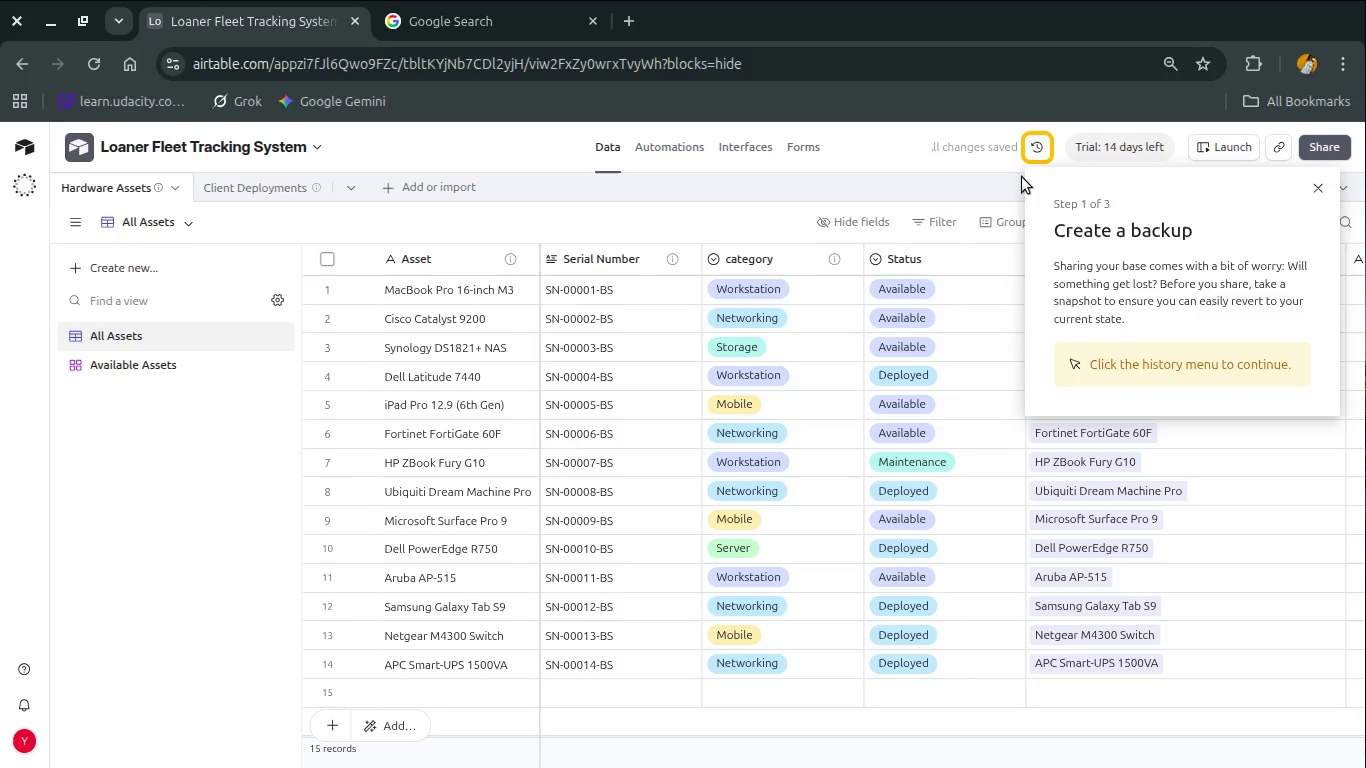 
left_click([1037, 153])
 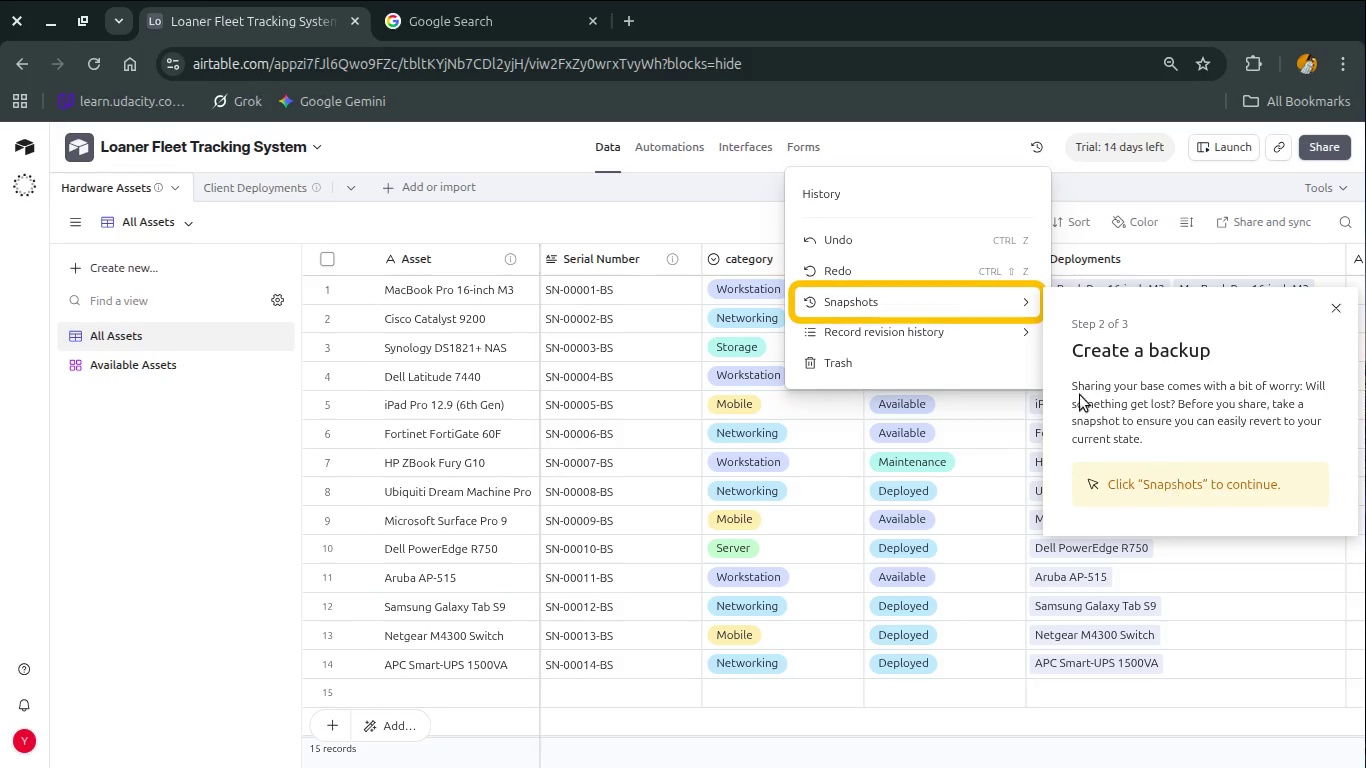 
left_click([1026, 293])
 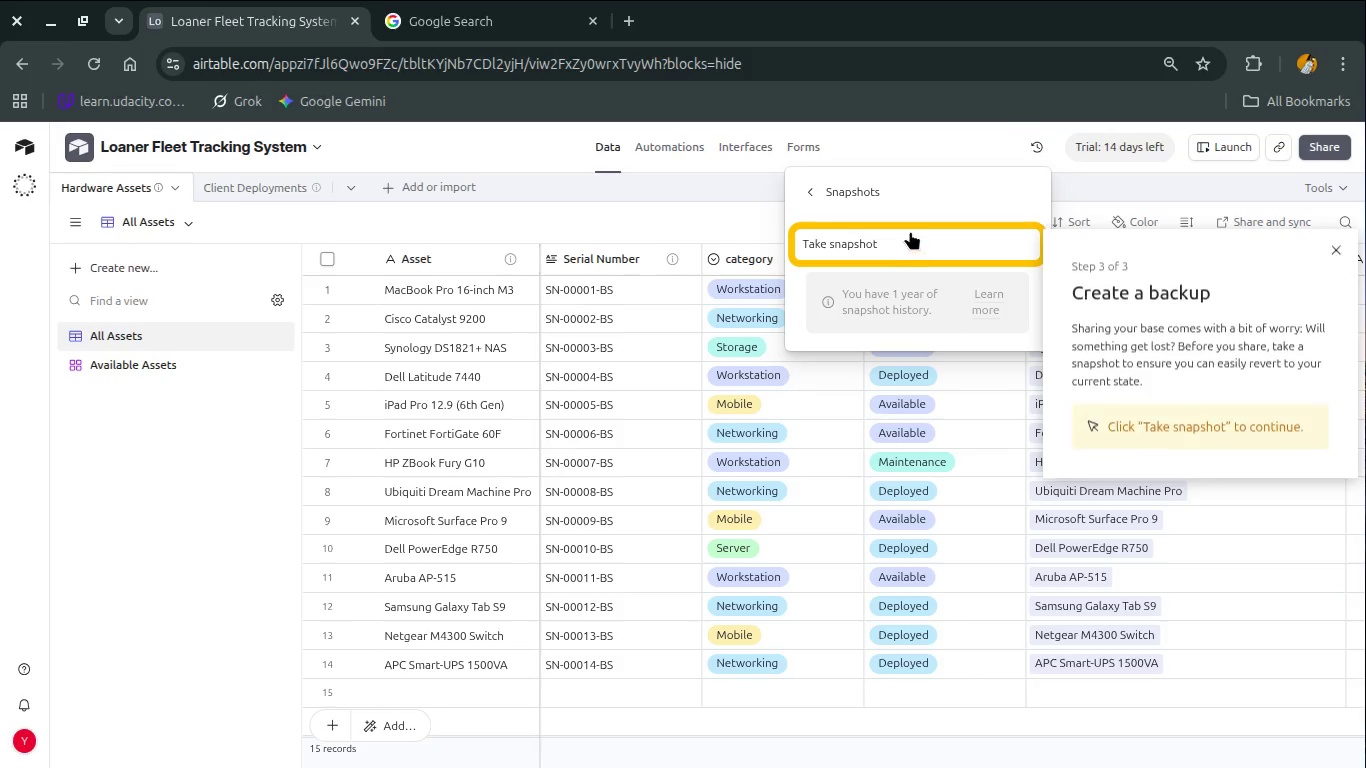 
left_click([910, 231])
 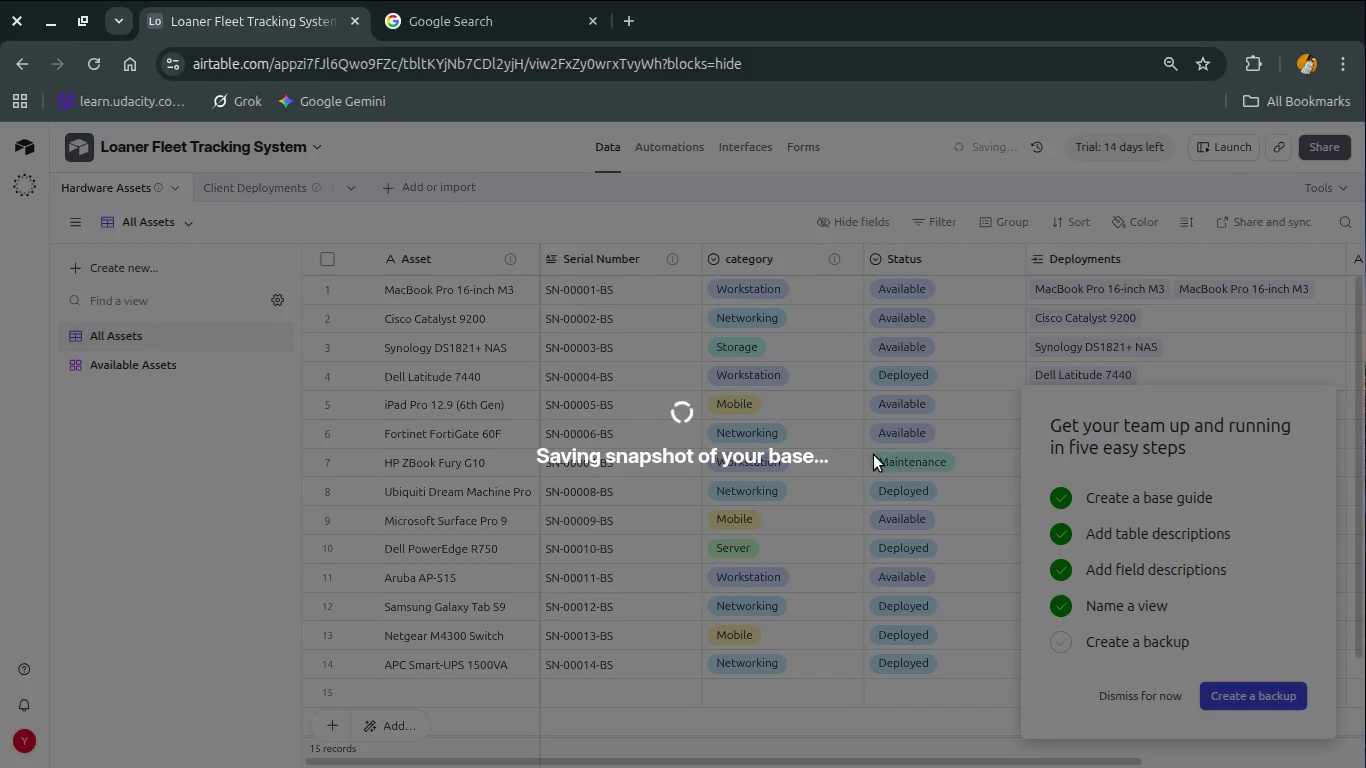 
wait(15.0)
 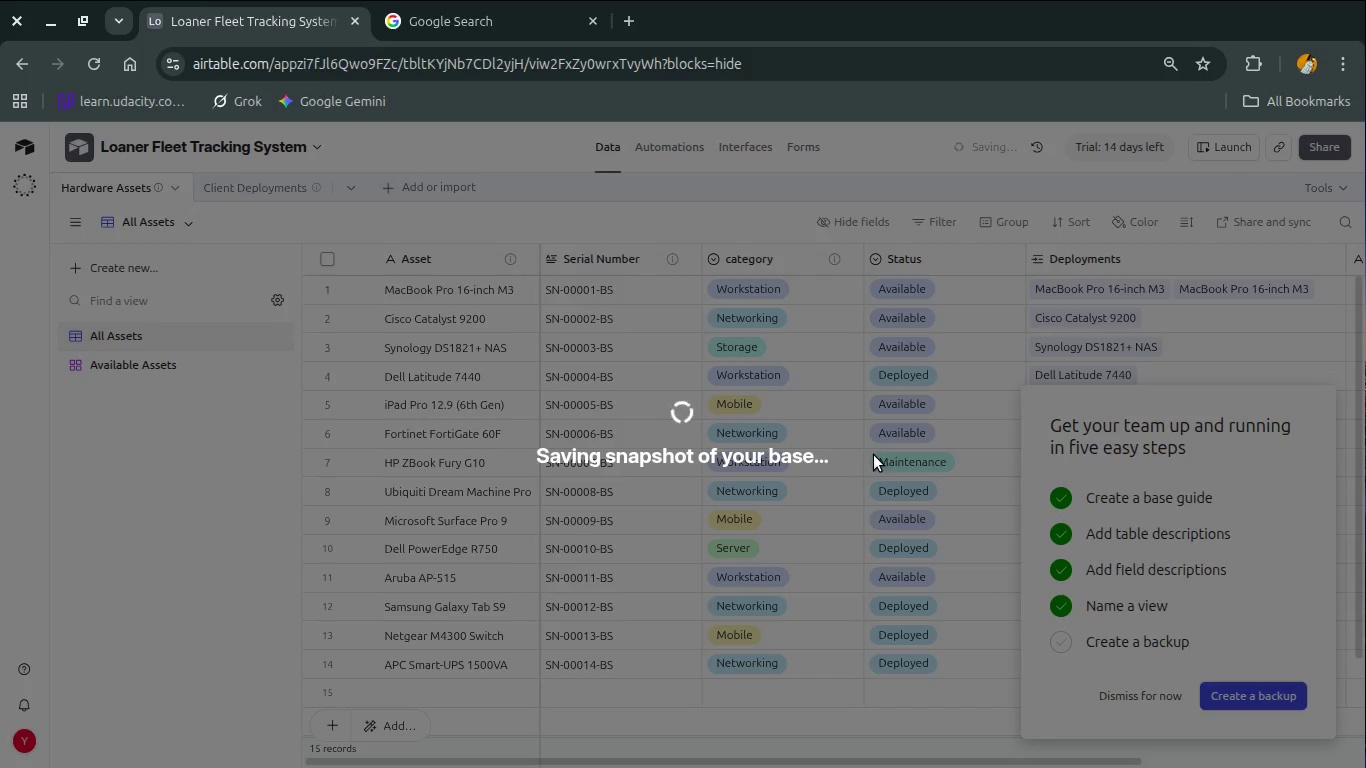 
left_click([842, 562])
 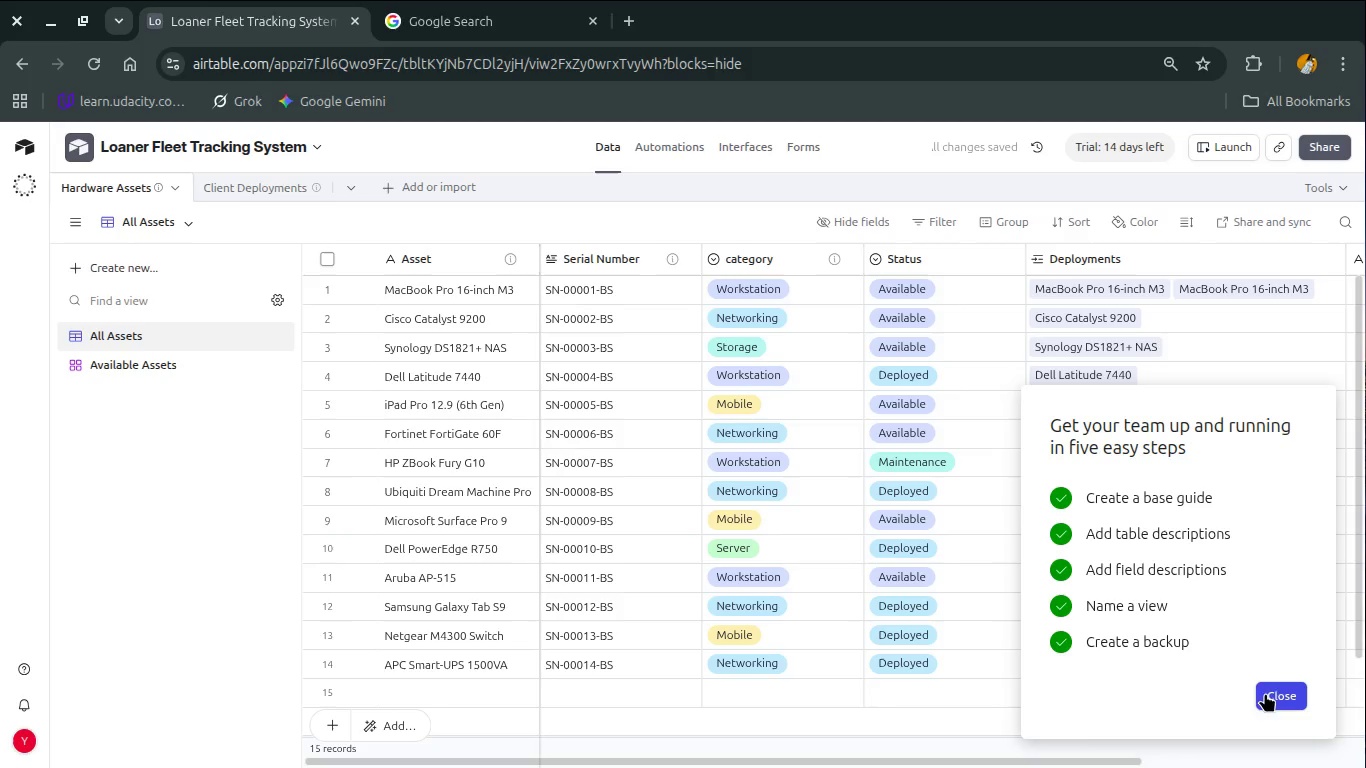 
left_click([1284, 702])
 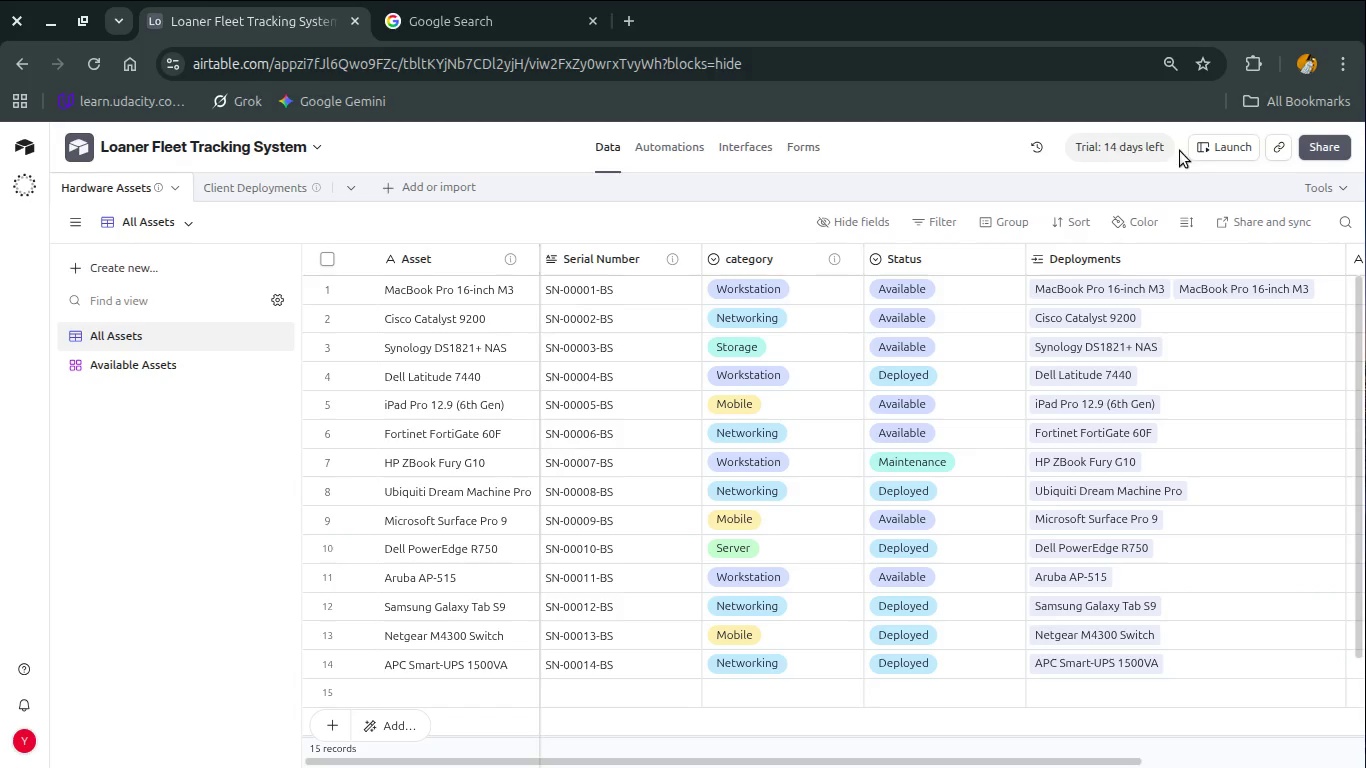 
left_click([1194, 151])
 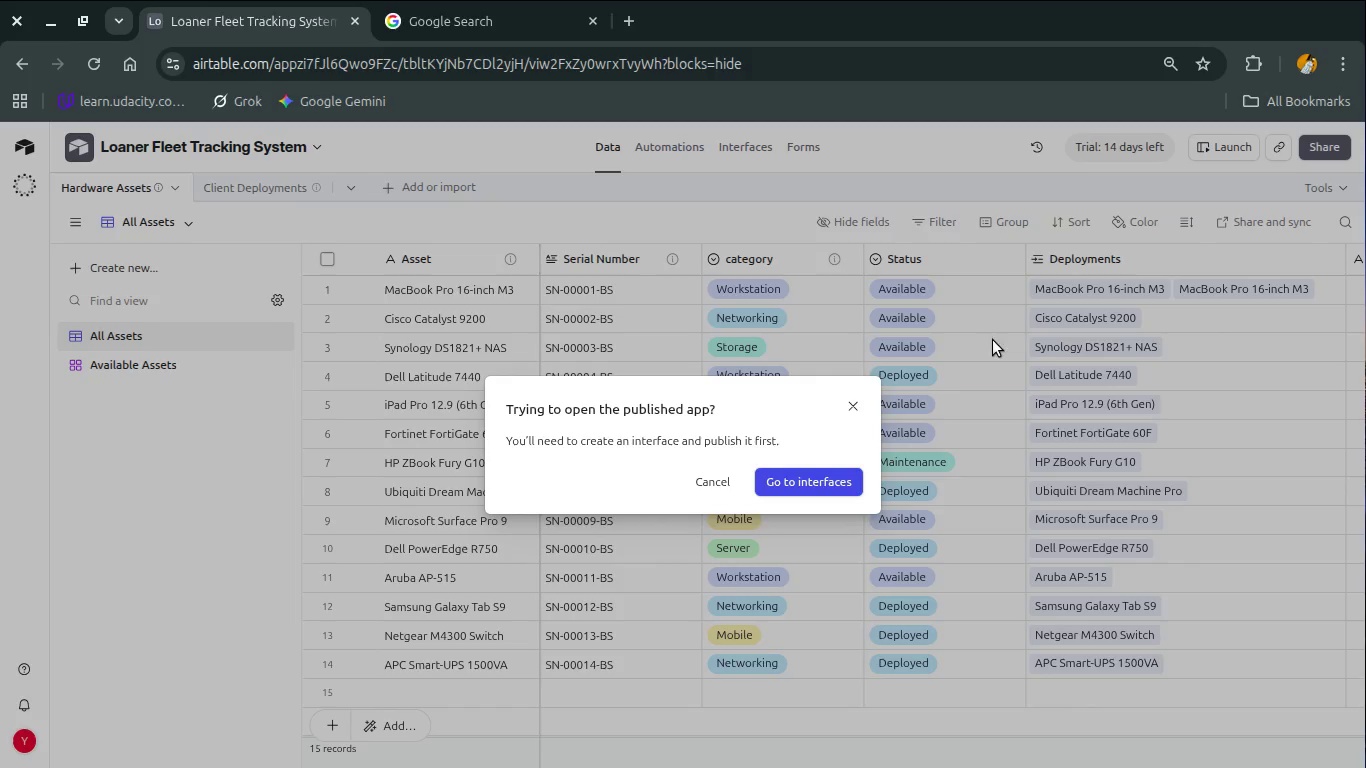 
left_click([851, 404])
 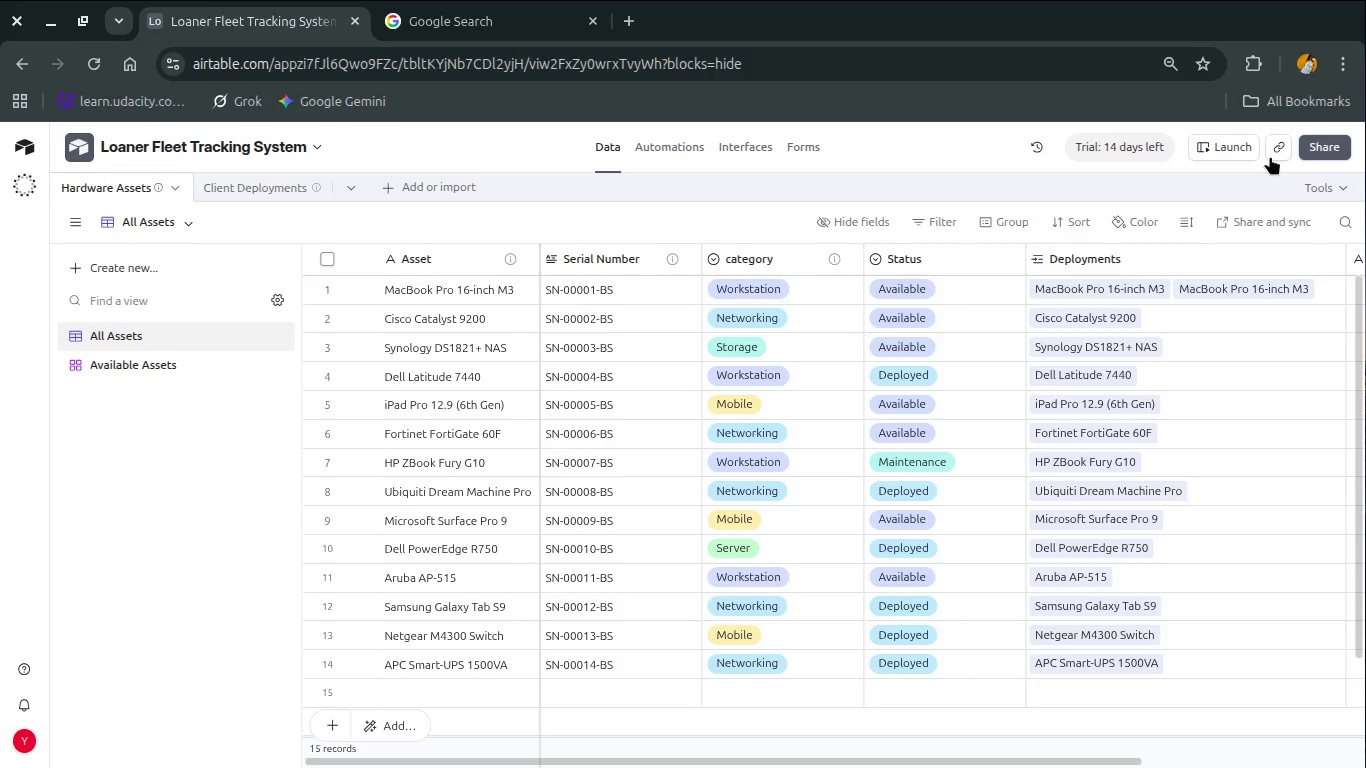 
left_click([1270, 155])
 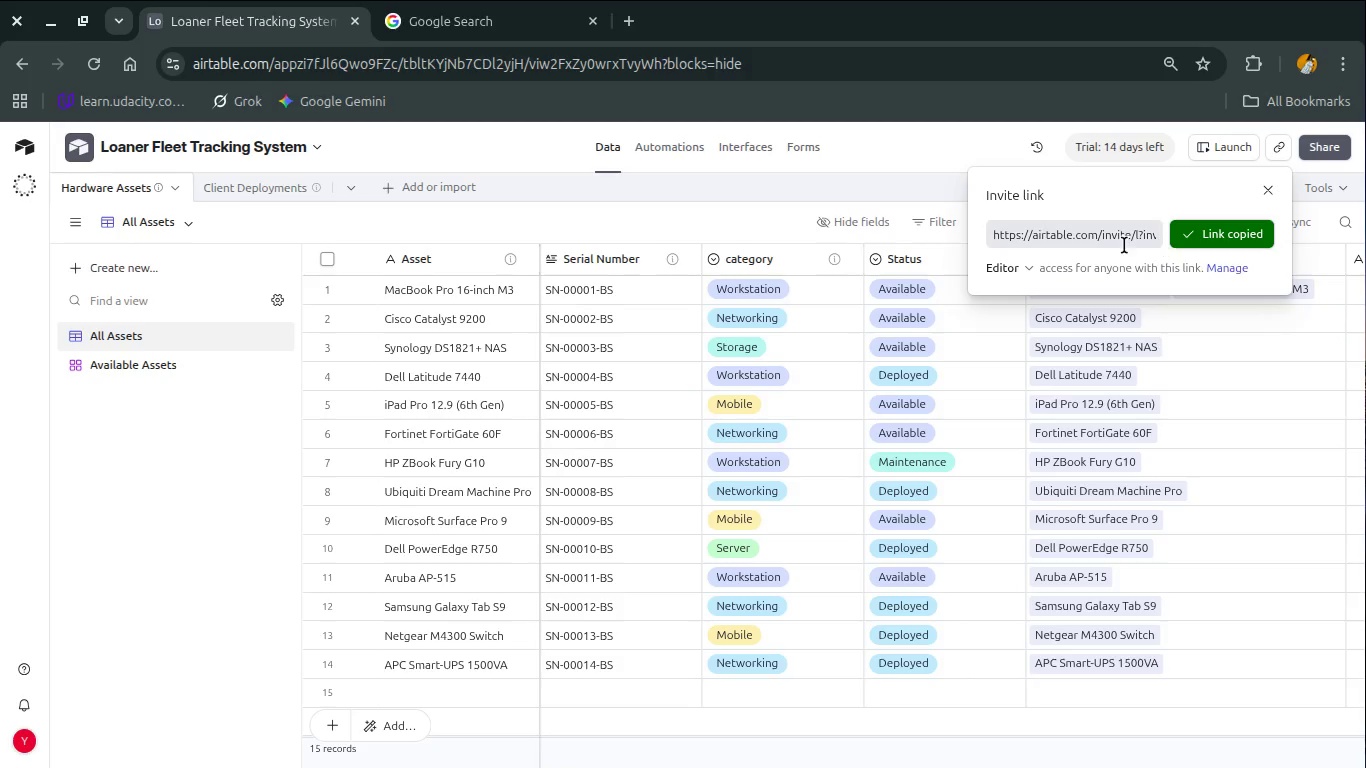 
left_click([1120, 245])
 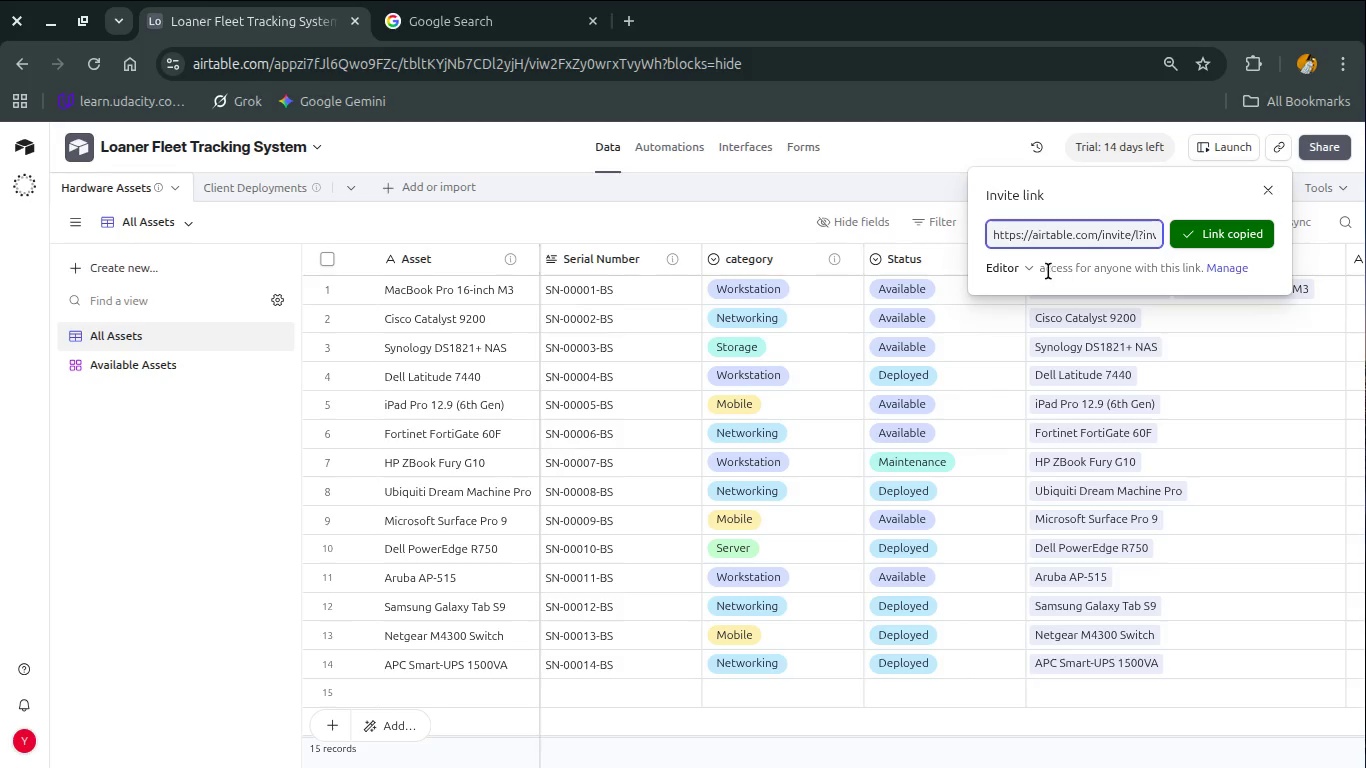 
left_click([1001, 273])
 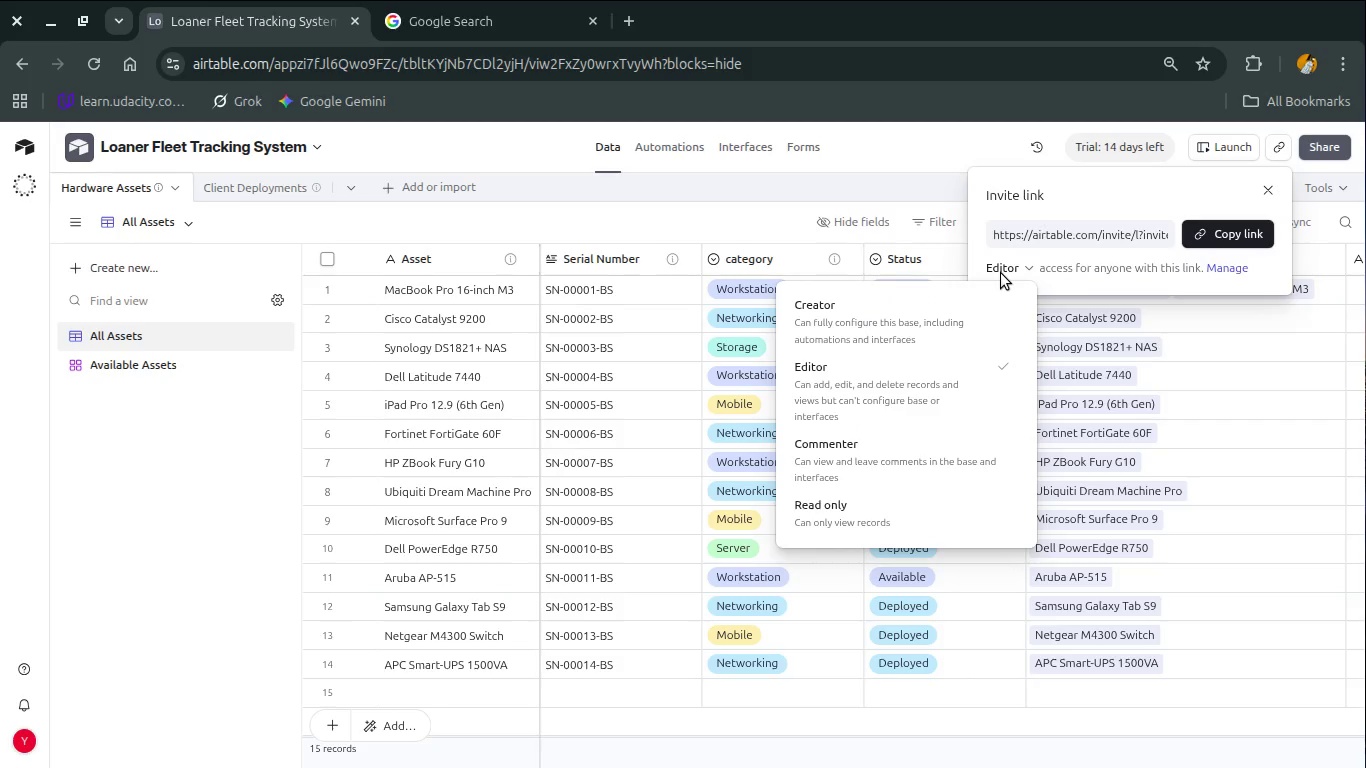 
wait(13.26)
 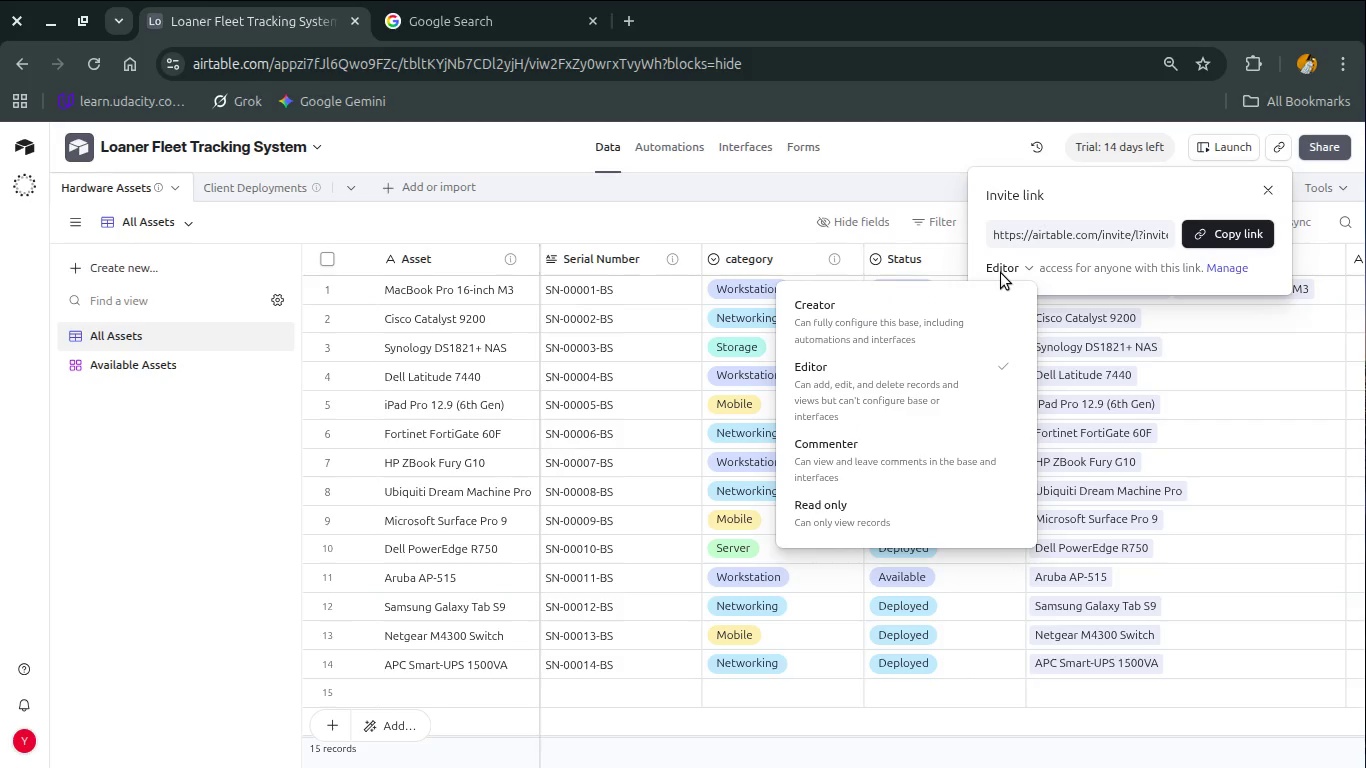 
left_click([1210, 326])
 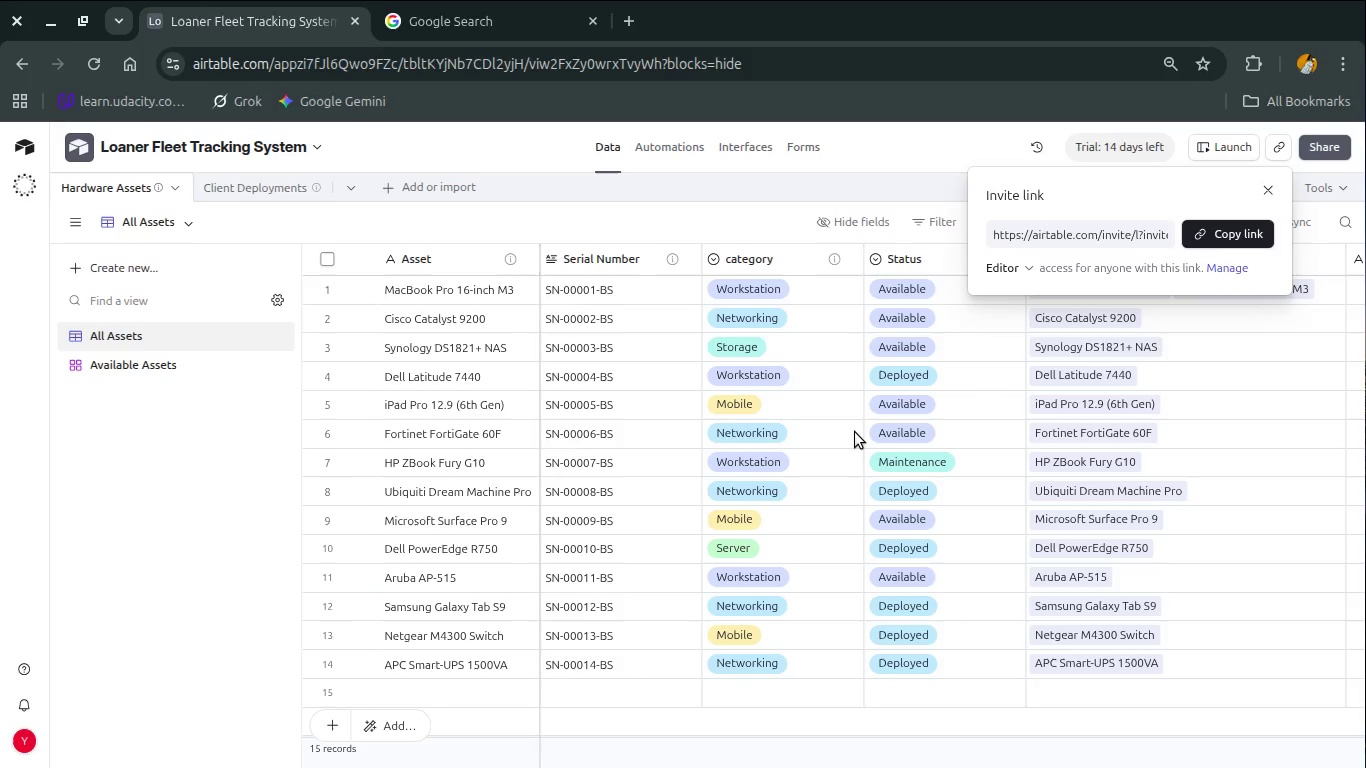 
wait(13.87)
 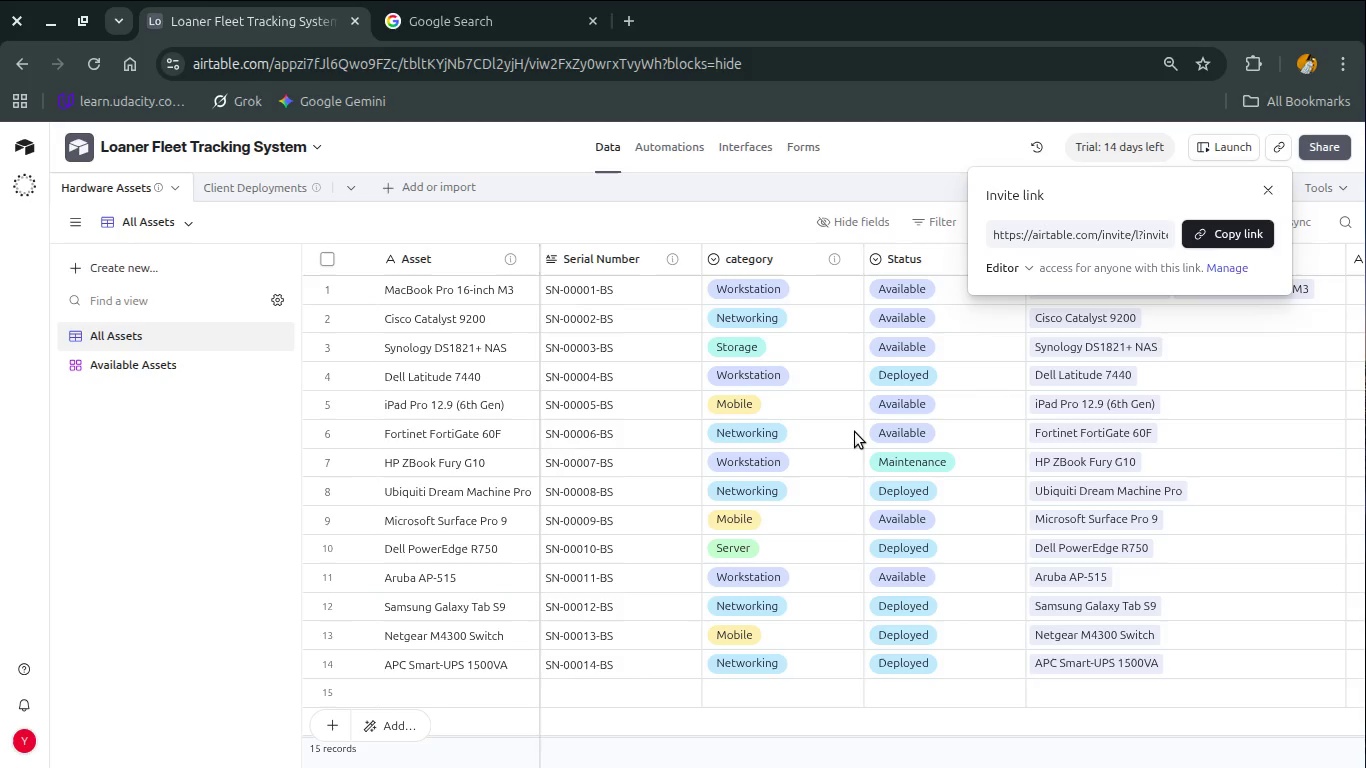 
left_click_drag(start_coordinate=[934, 717], to_coordinate=[744, 558])
 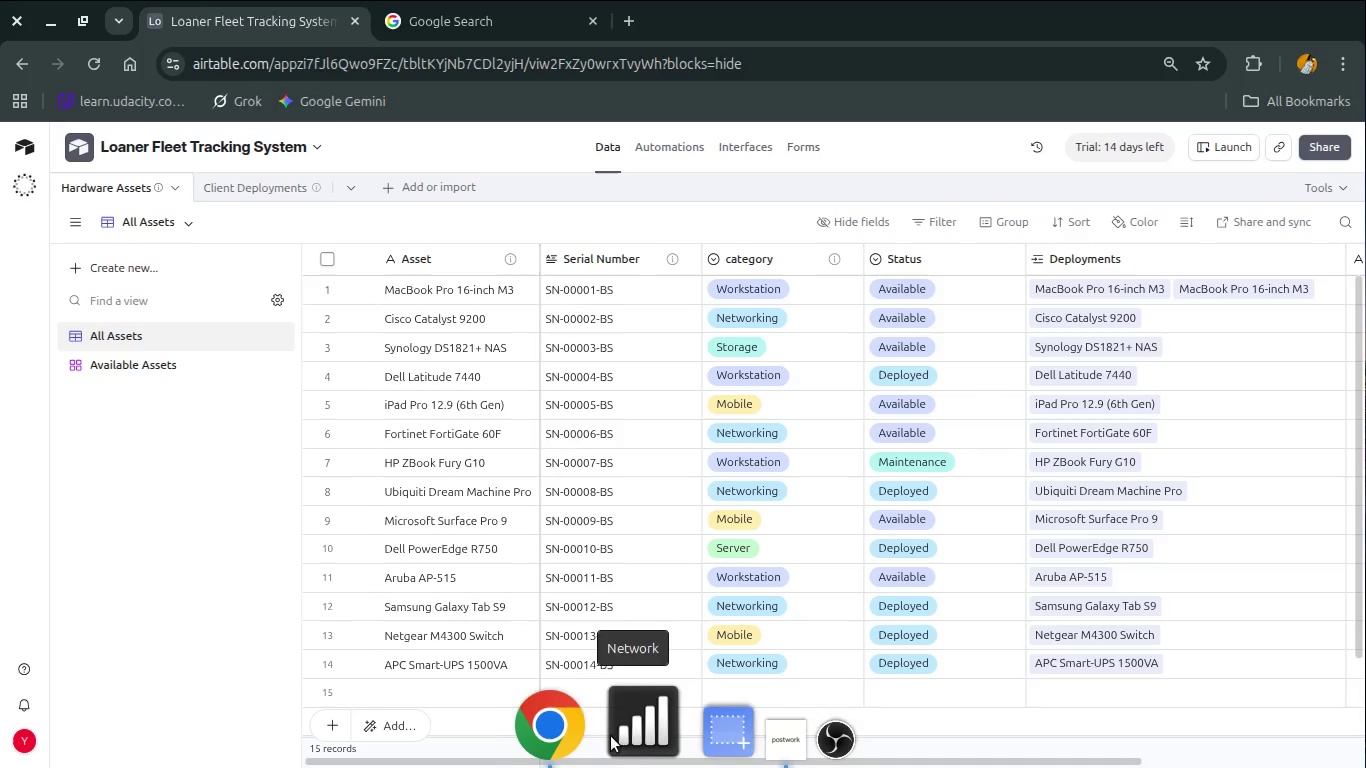 
left_click([736, 740])